 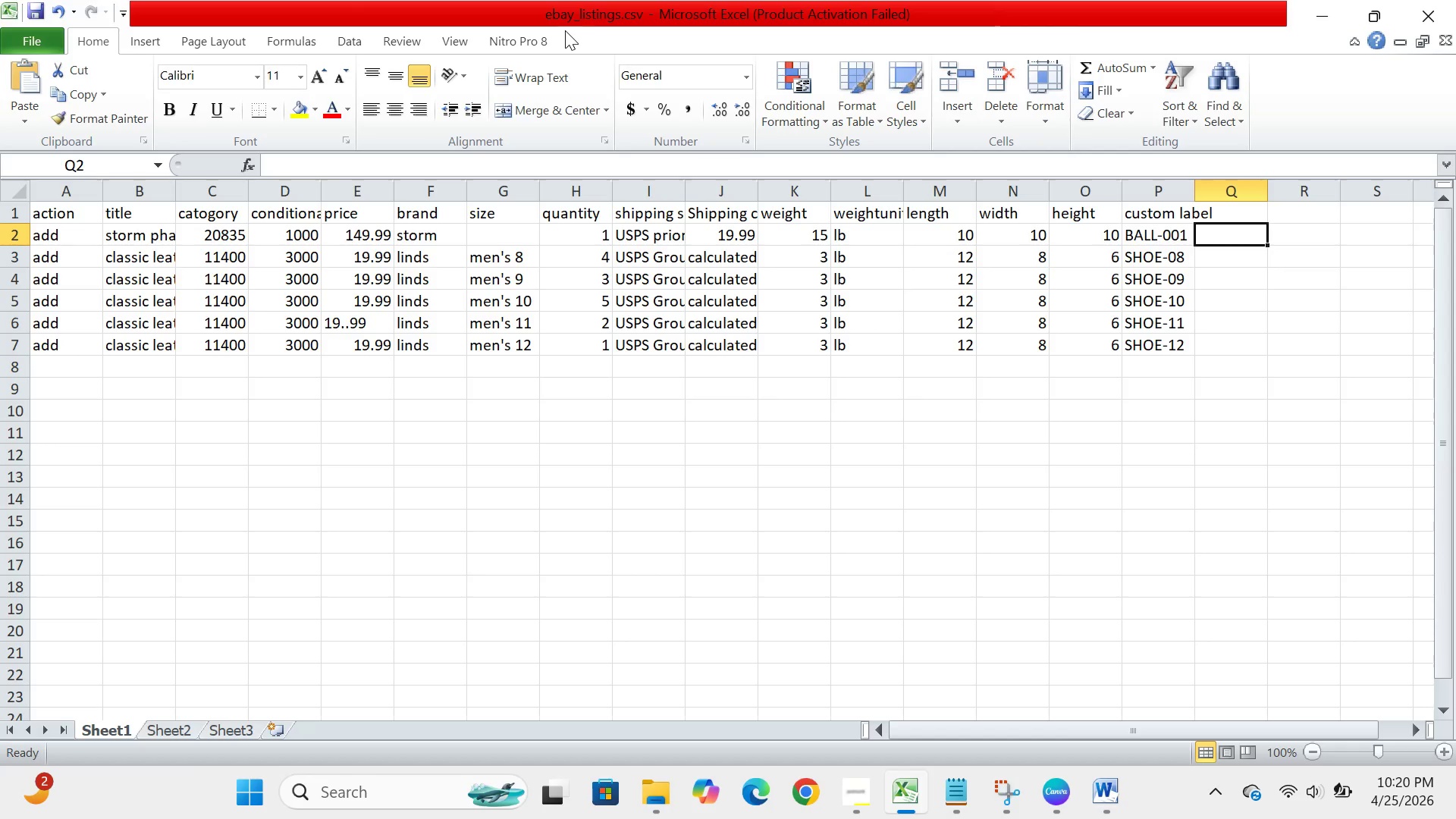 
left_click([655, 790])
 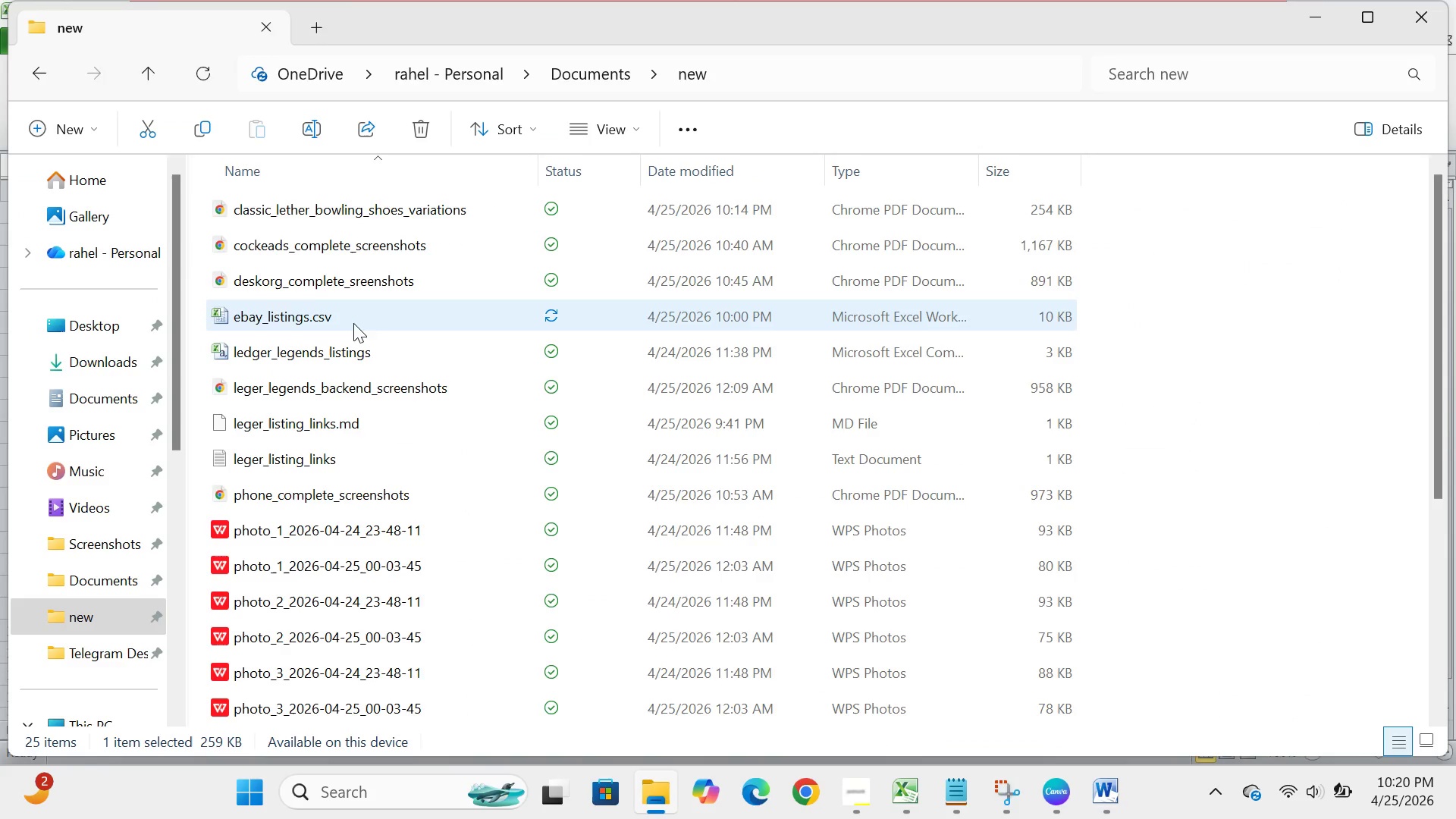 
double_click([353, 322])
 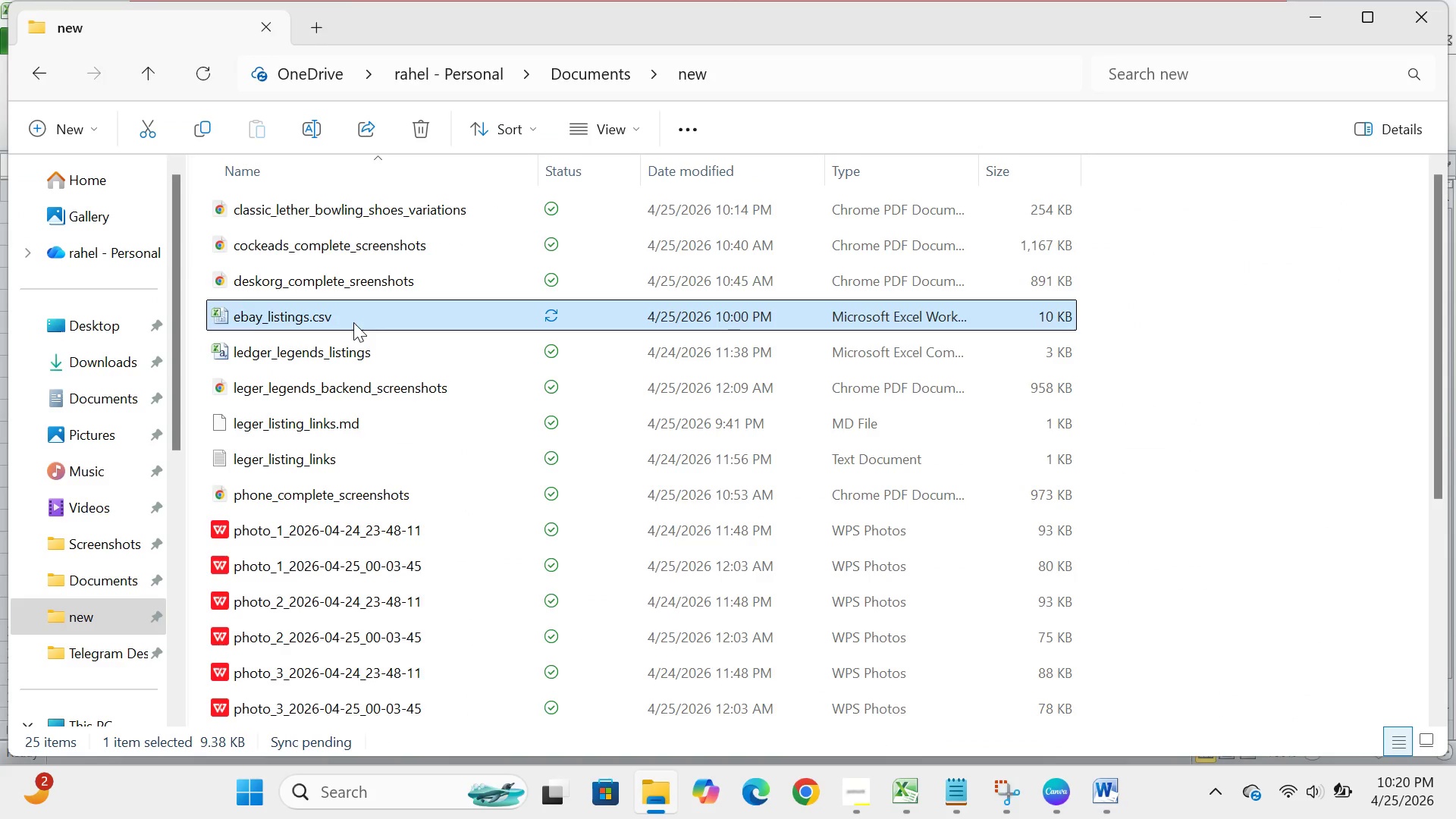 
triple_click([353, 322])
 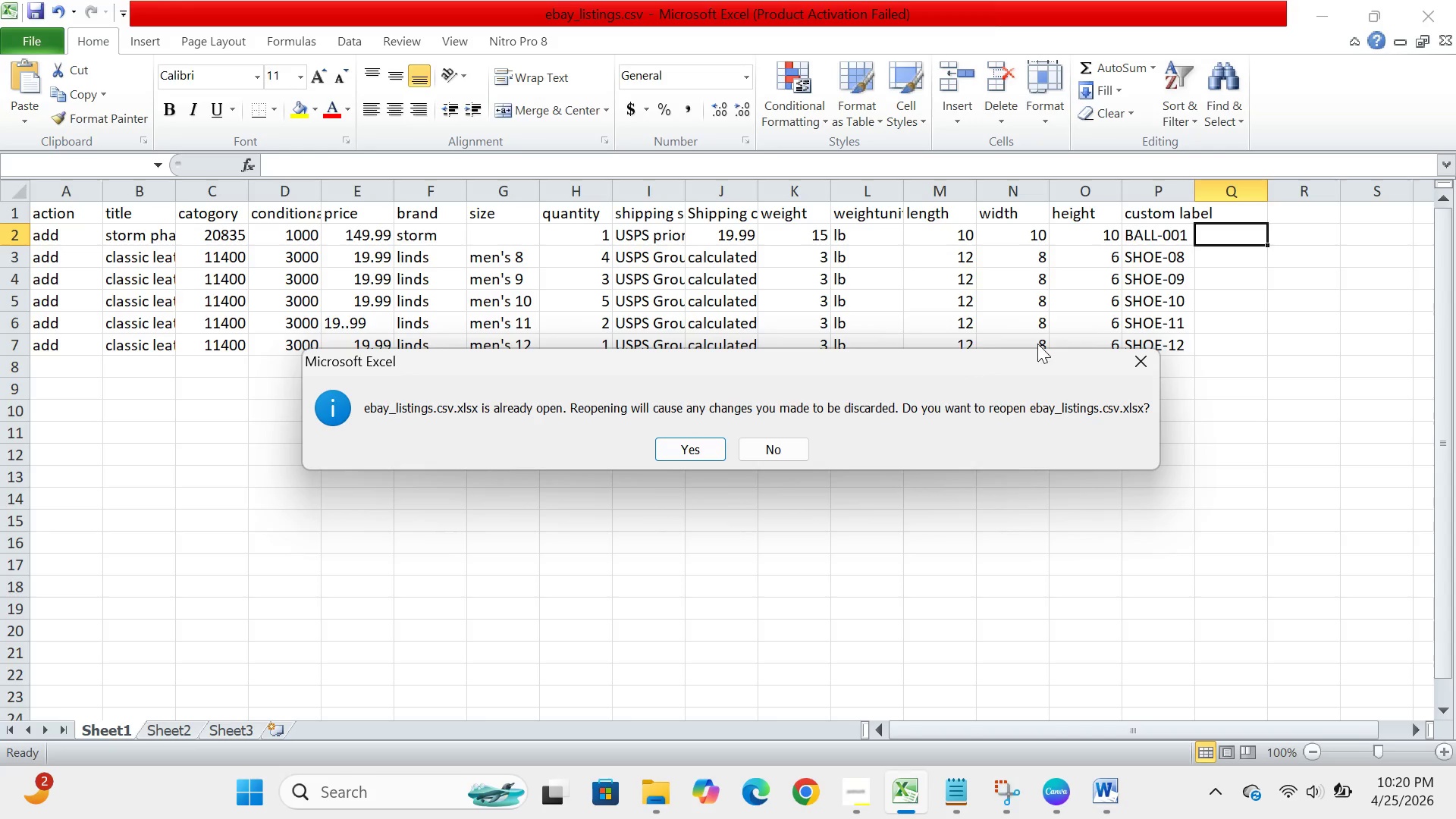 
wait(6.59)
 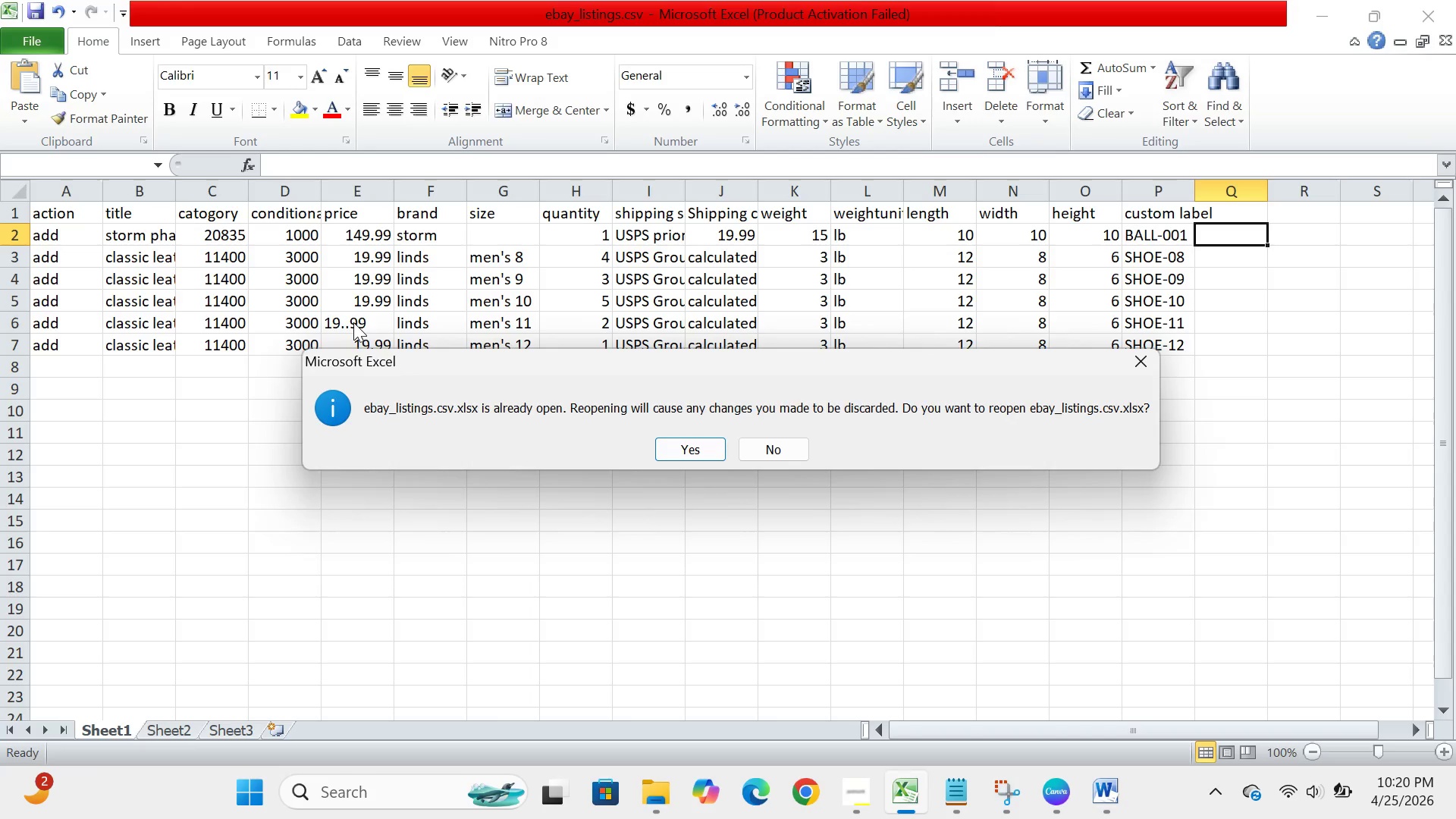 
left_click([1136, 351])
 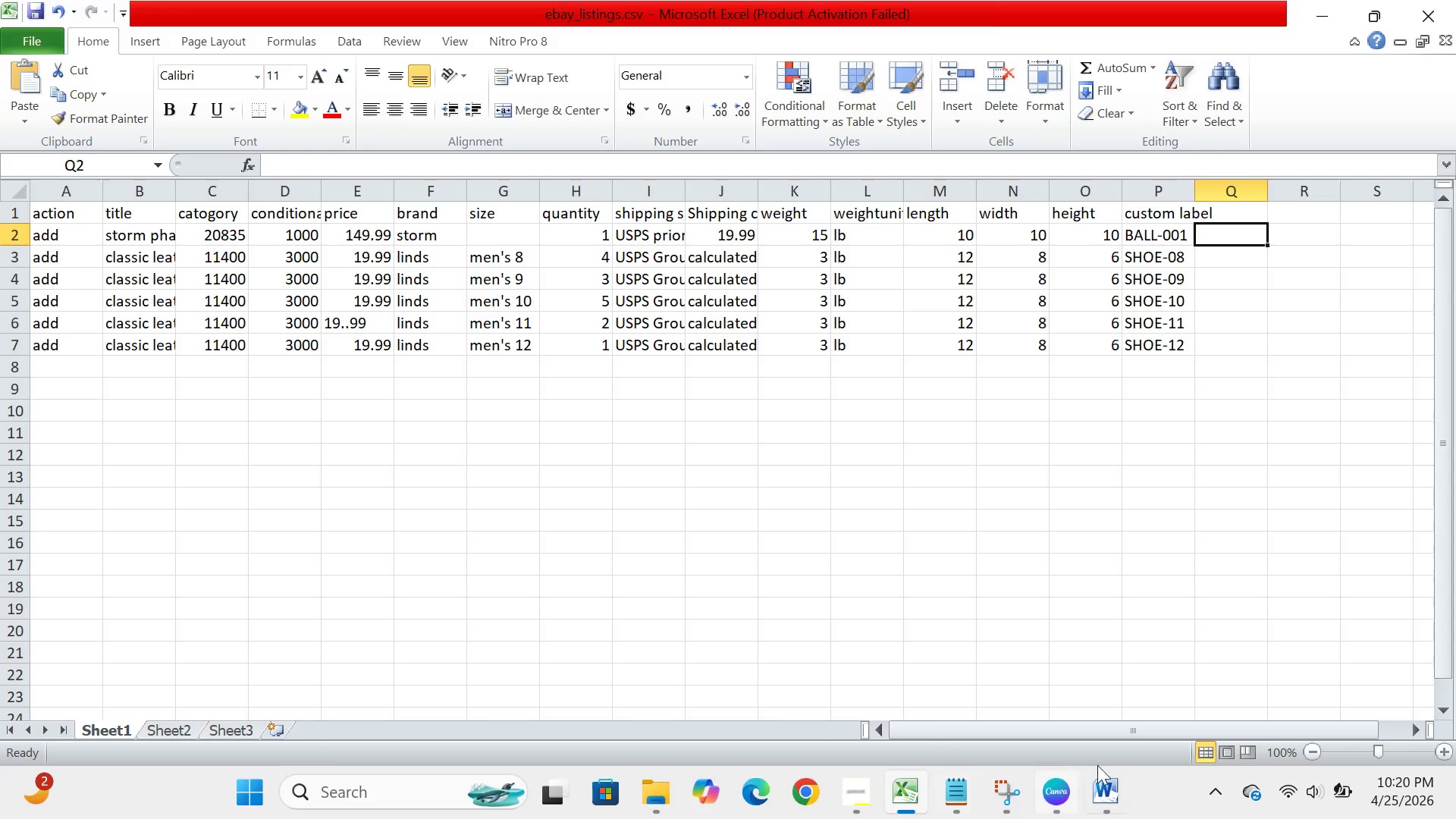 
wait(6.95)
 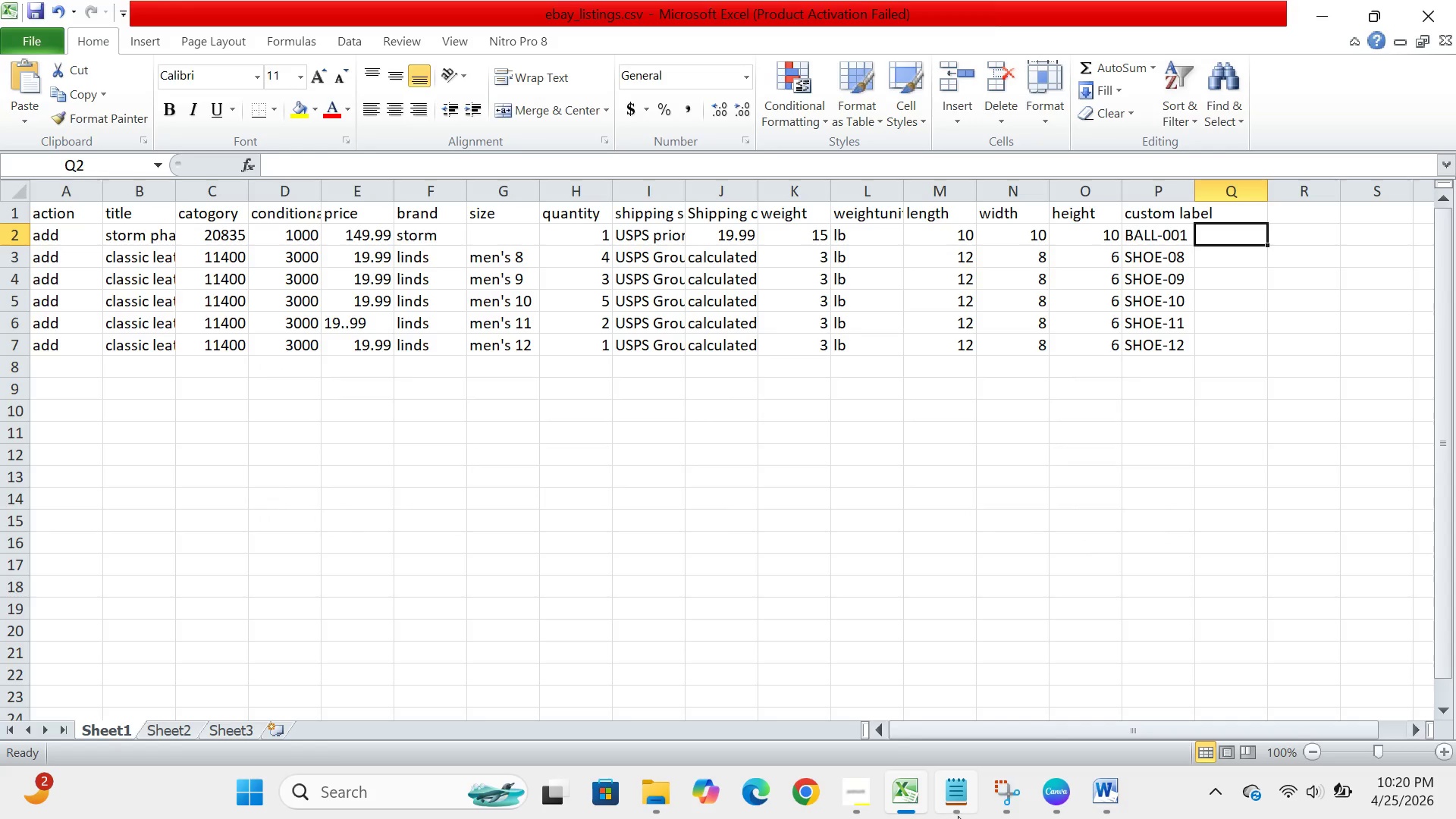 
left_click([1021, 715])
 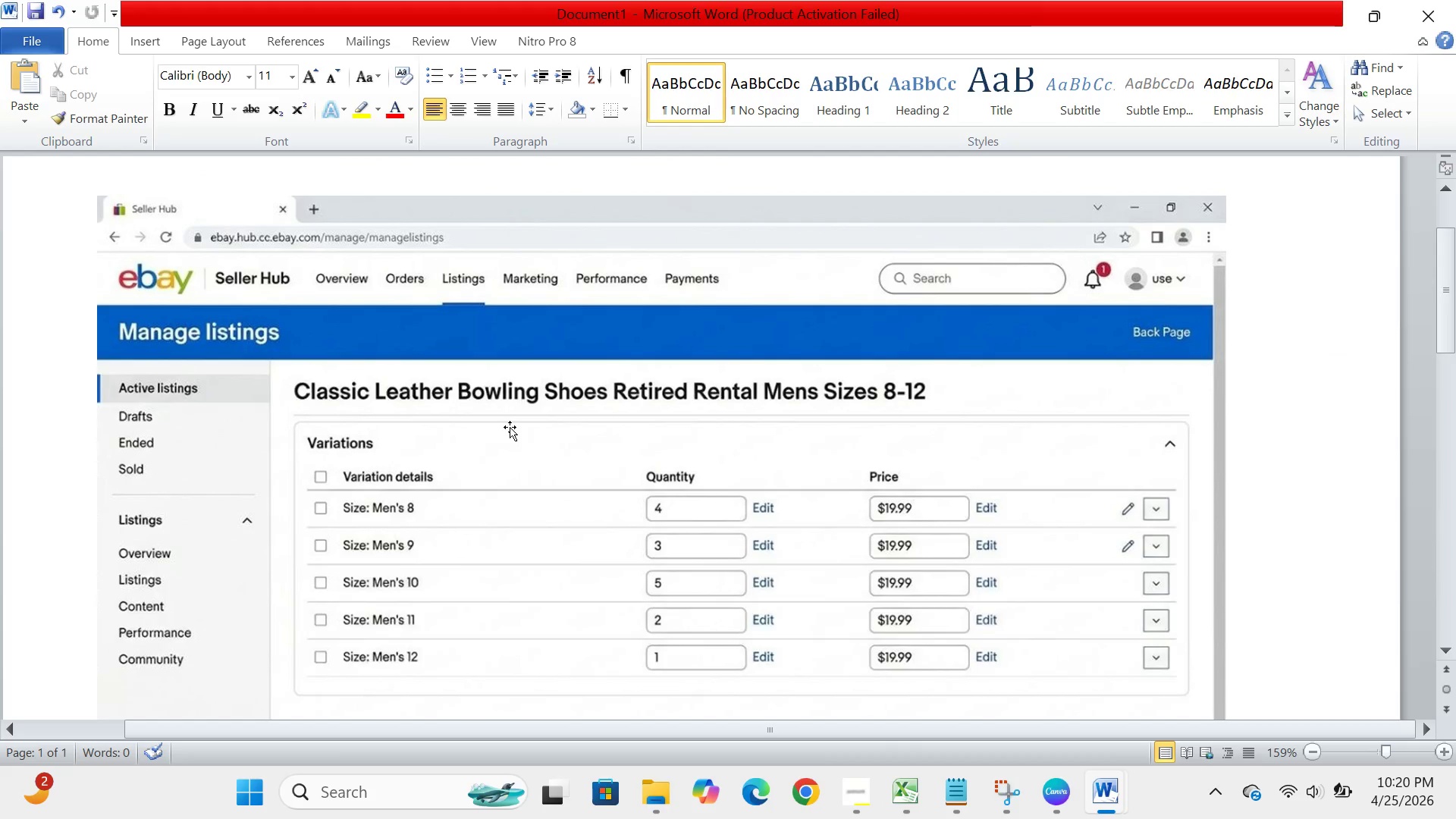 
wait(5.34)
 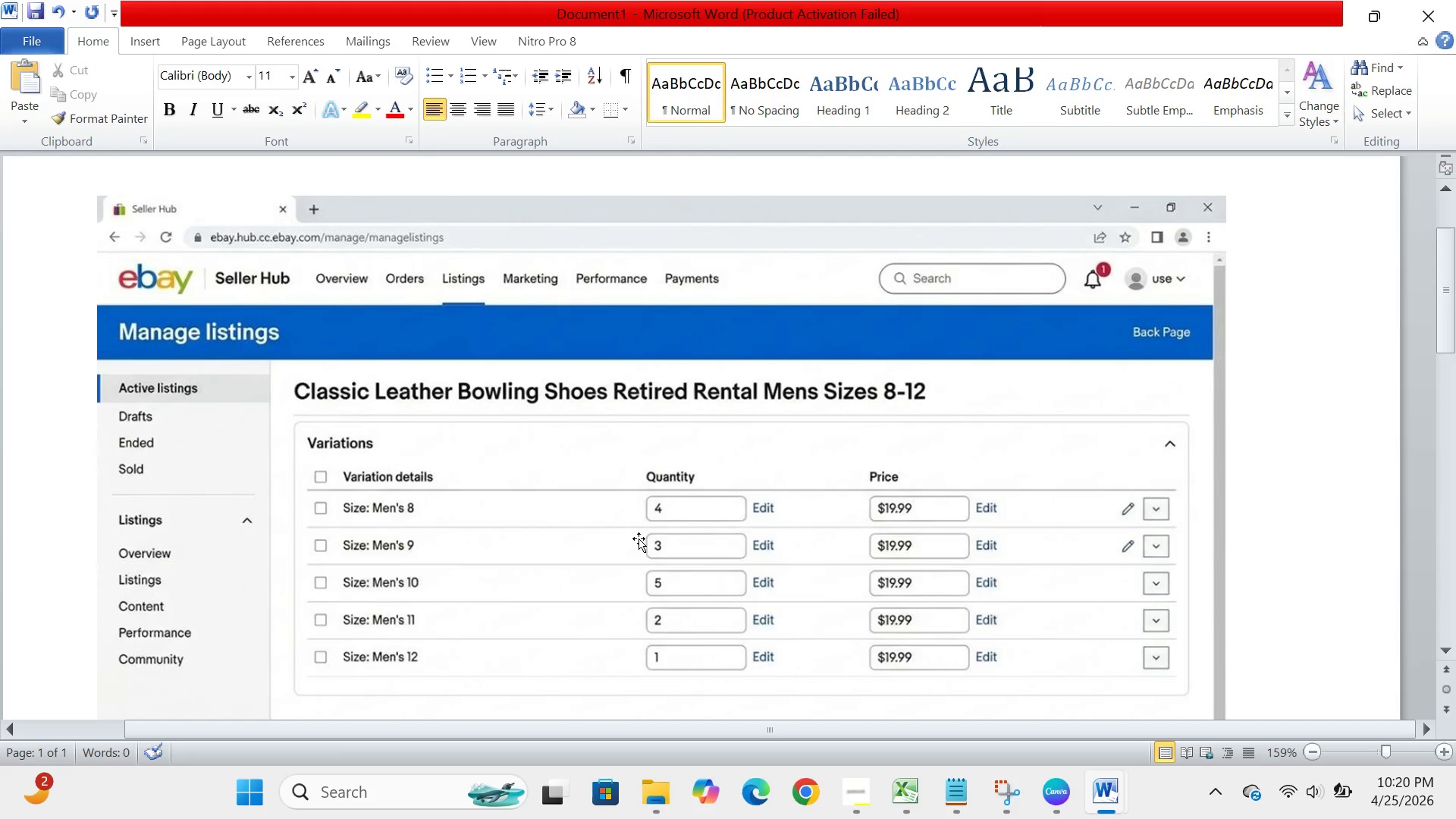 
scroll: coordinate [638, 422], scroll_direction: down, amount: 10.0
 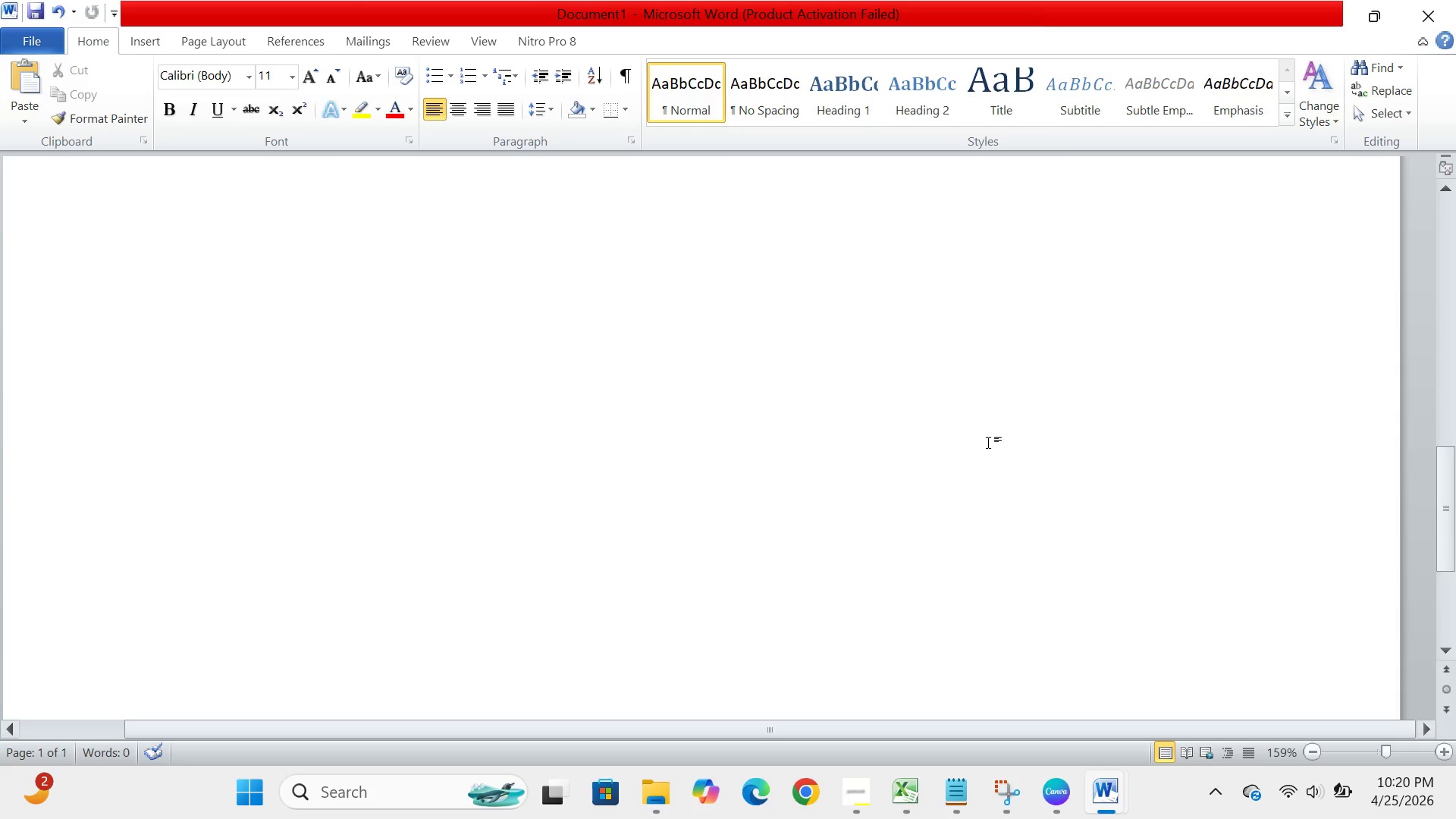 
scroll: coordinate [986, 442], scroll_direction: up, amount: 8.0
 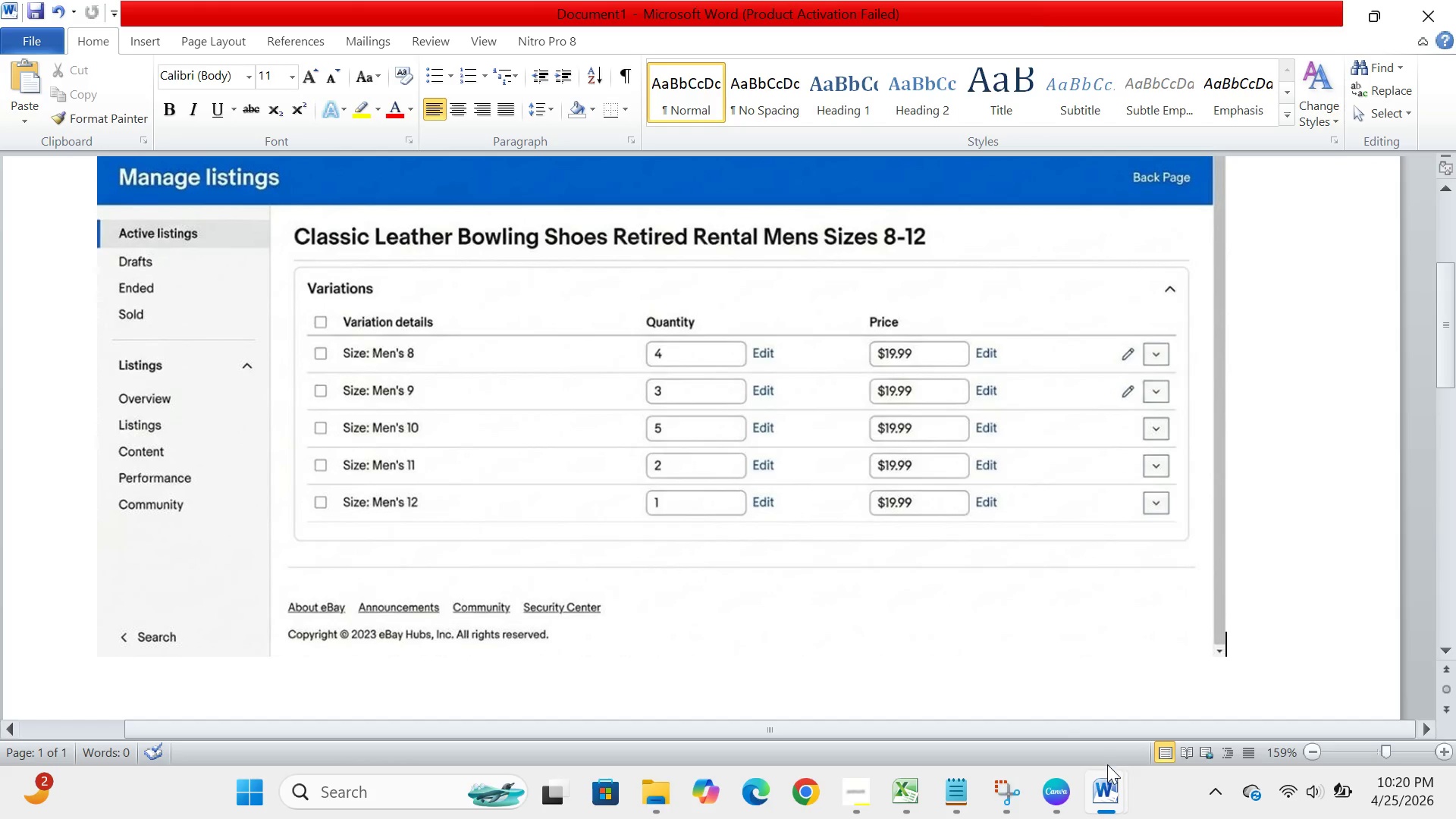 
wait(5.68)
 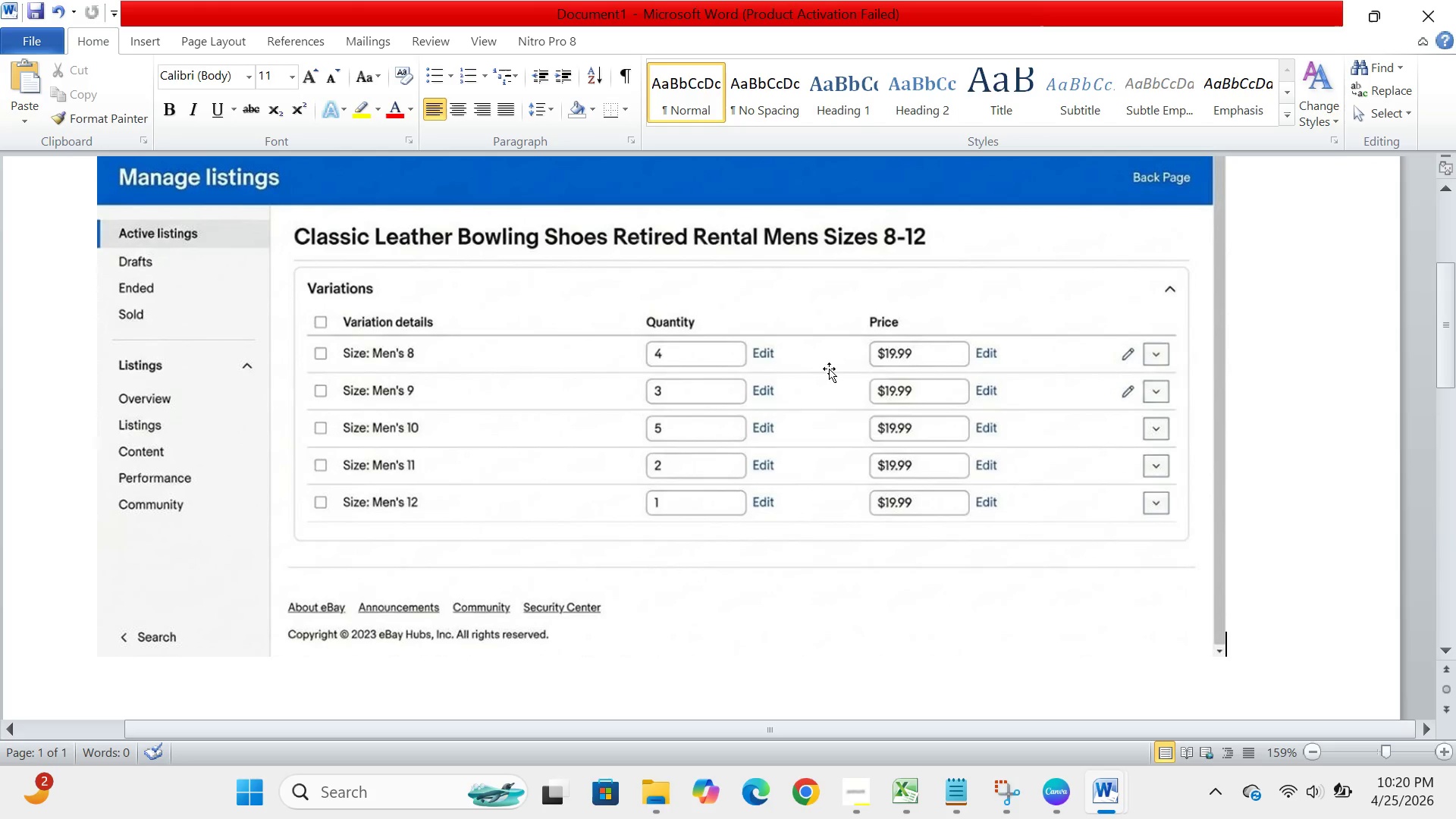 
left_click([1161, 697])
 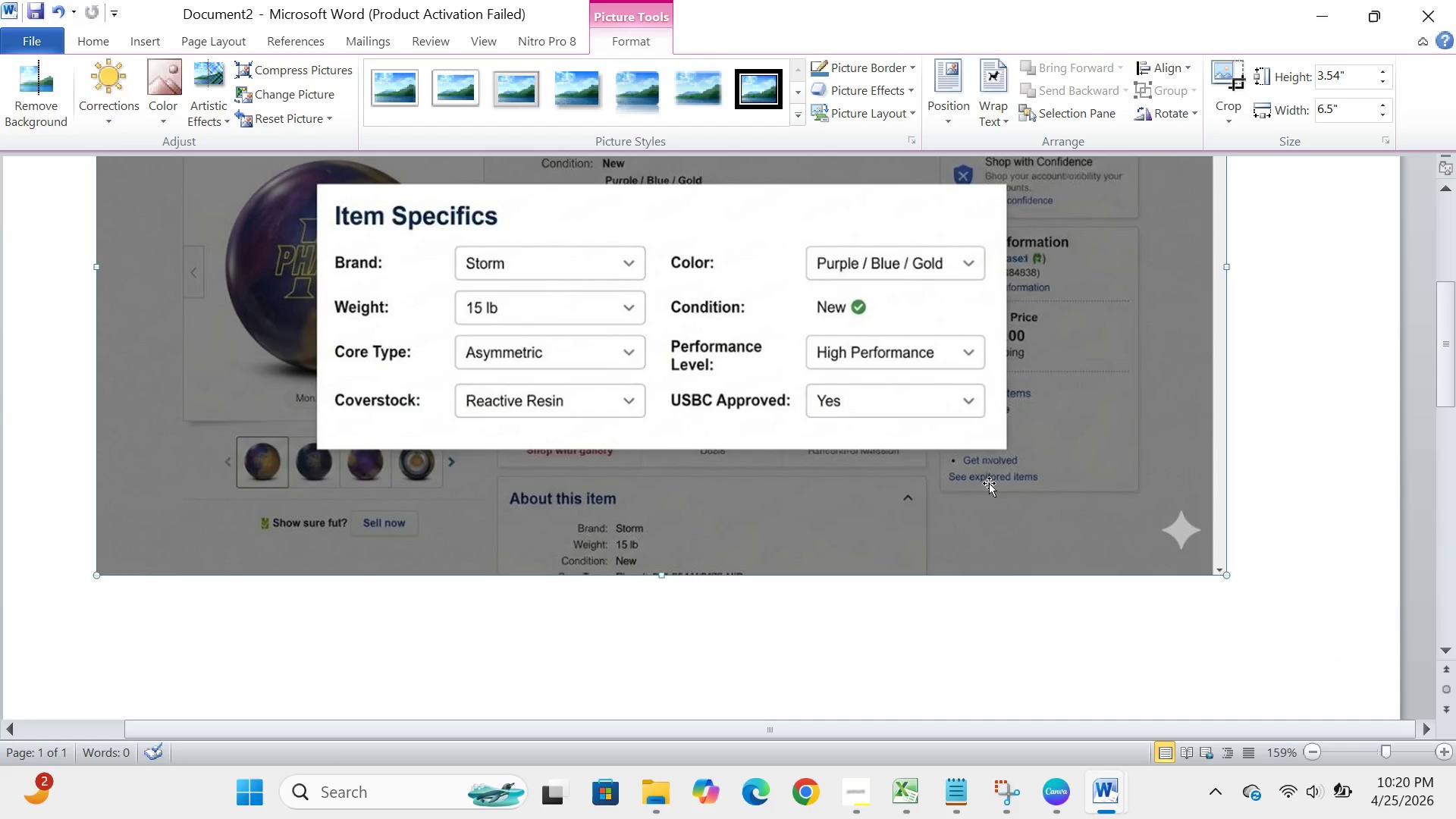 
scroll: coordinate [989, 483], scroll_direction: up, amount: 2.0
 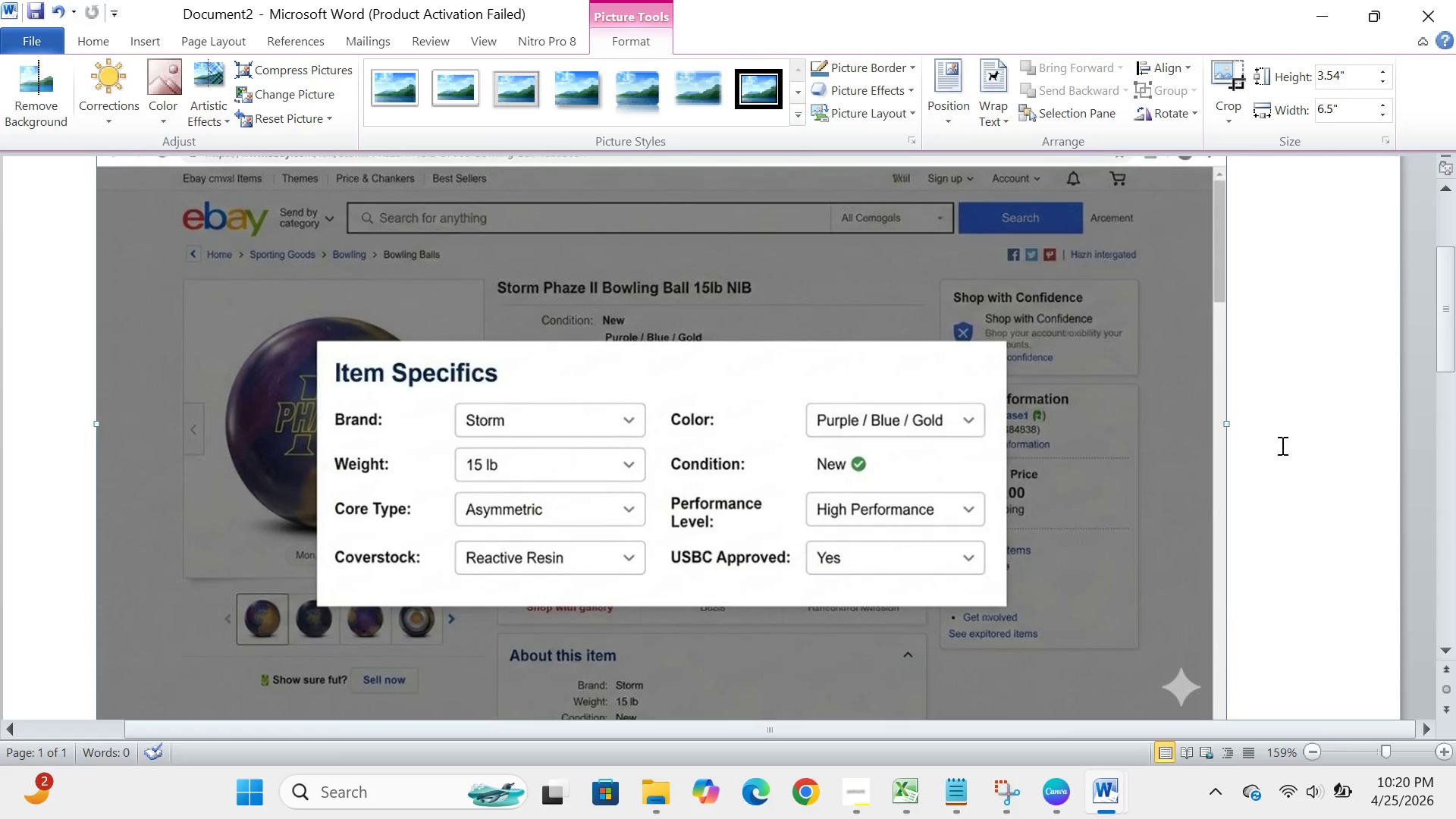 
left_click([1281, 445])
 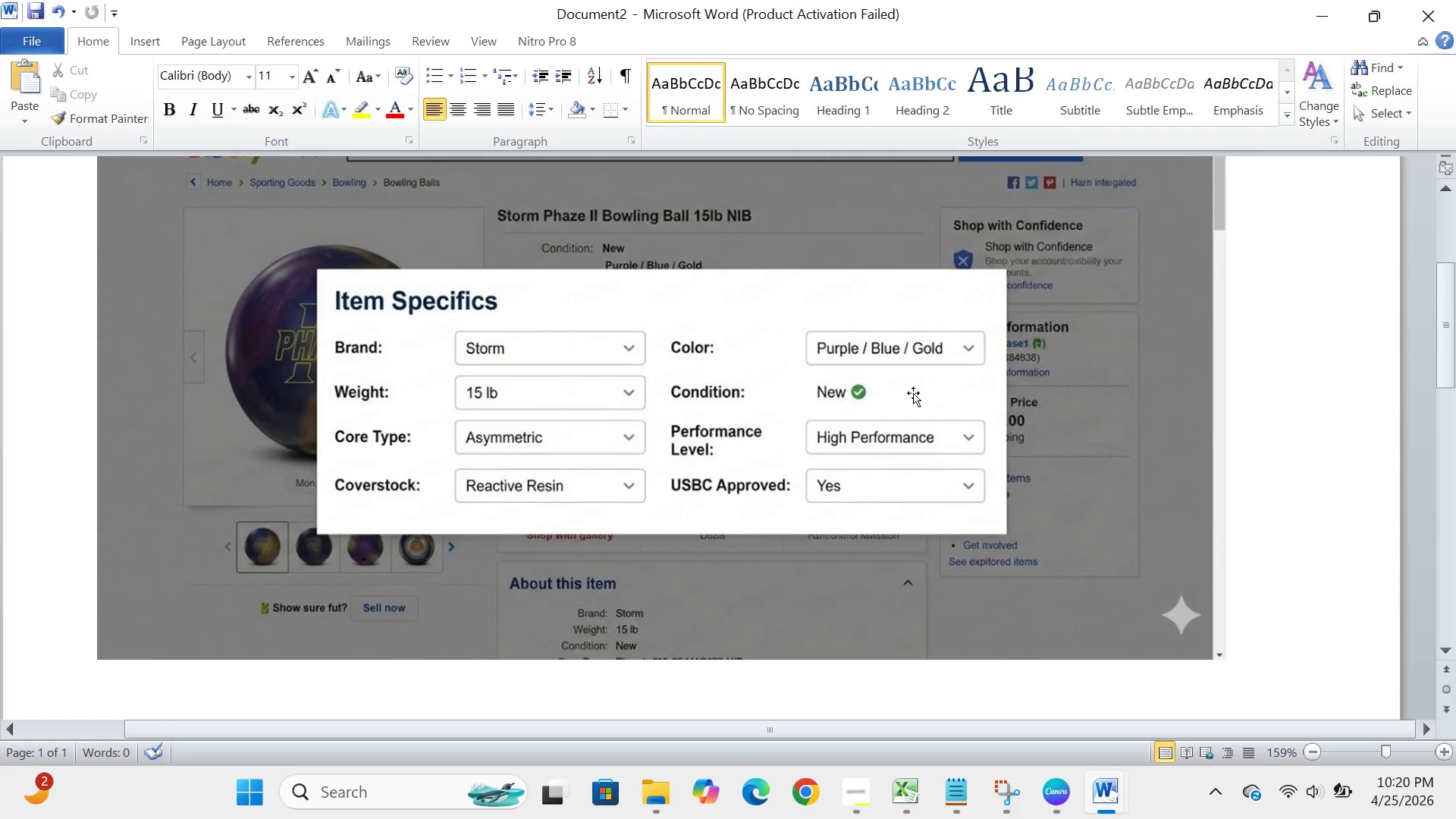 
scroll: coordinate [913, 393], scroll_direction: up, amount: 3.0
 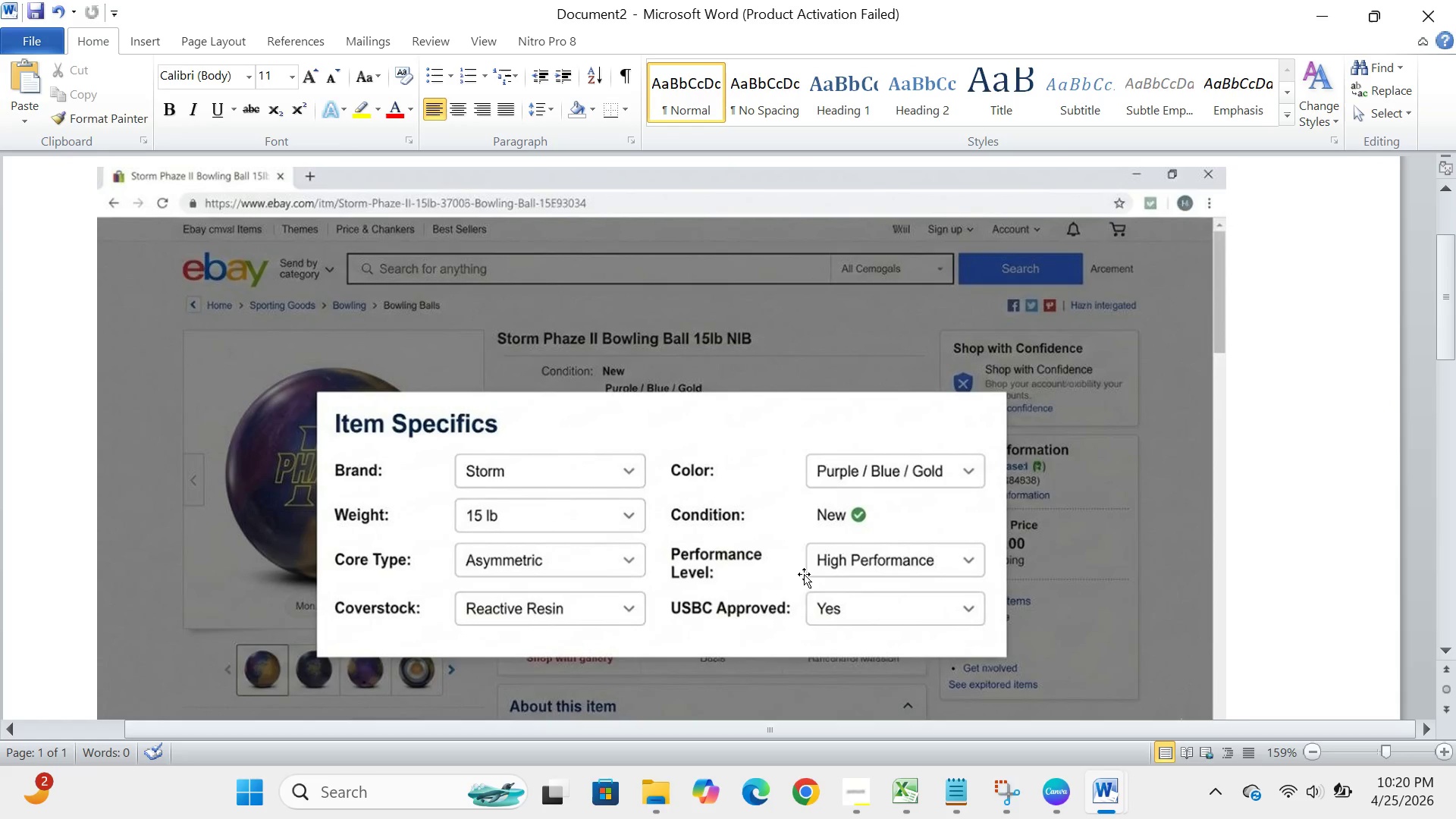 
scroll: coordinate [802, 575], scroll_direction: down, amount: 1.0
 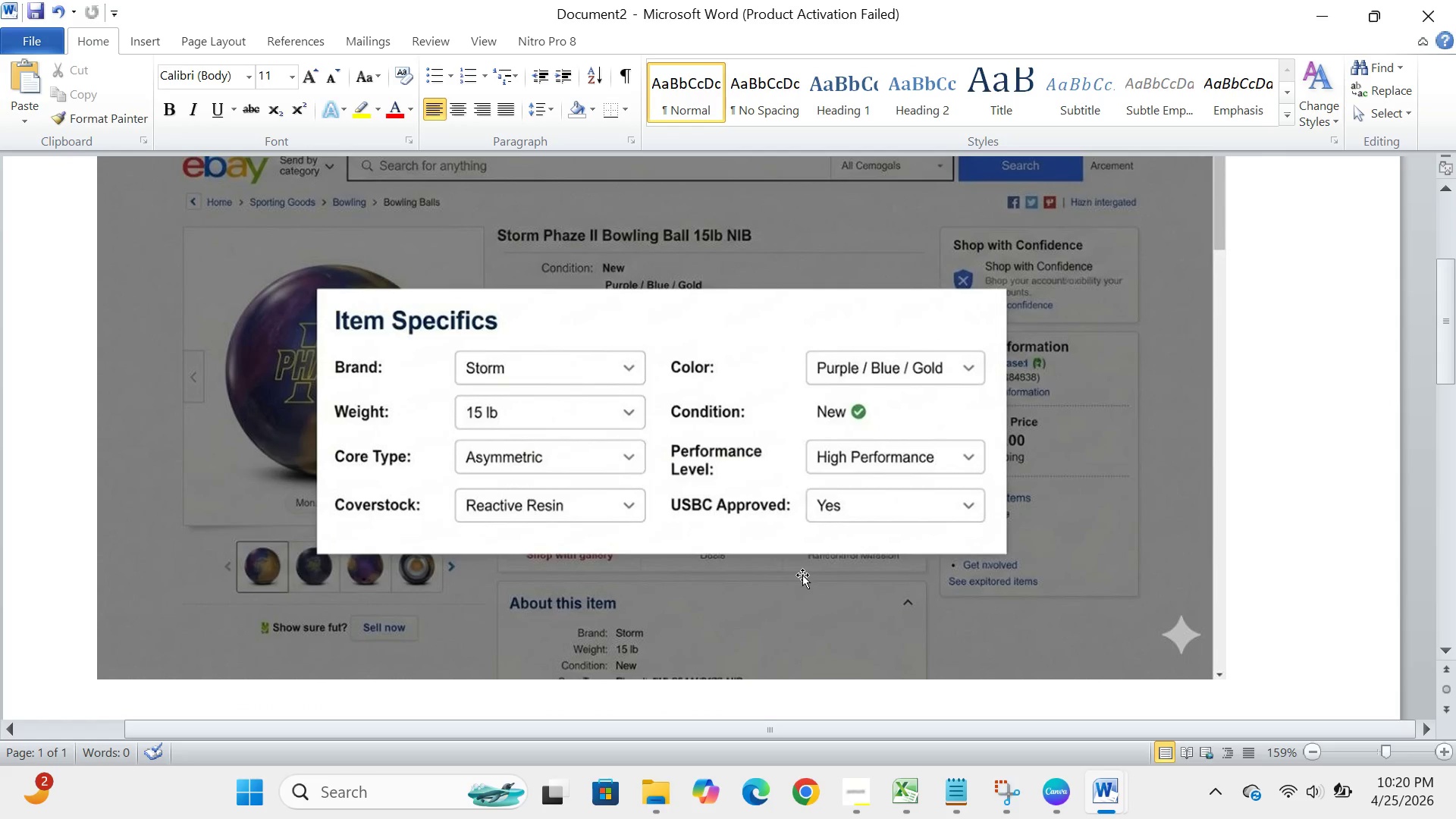 
scroll: coordinate [802, 575], scroll_direction: up, amount: 1.0
 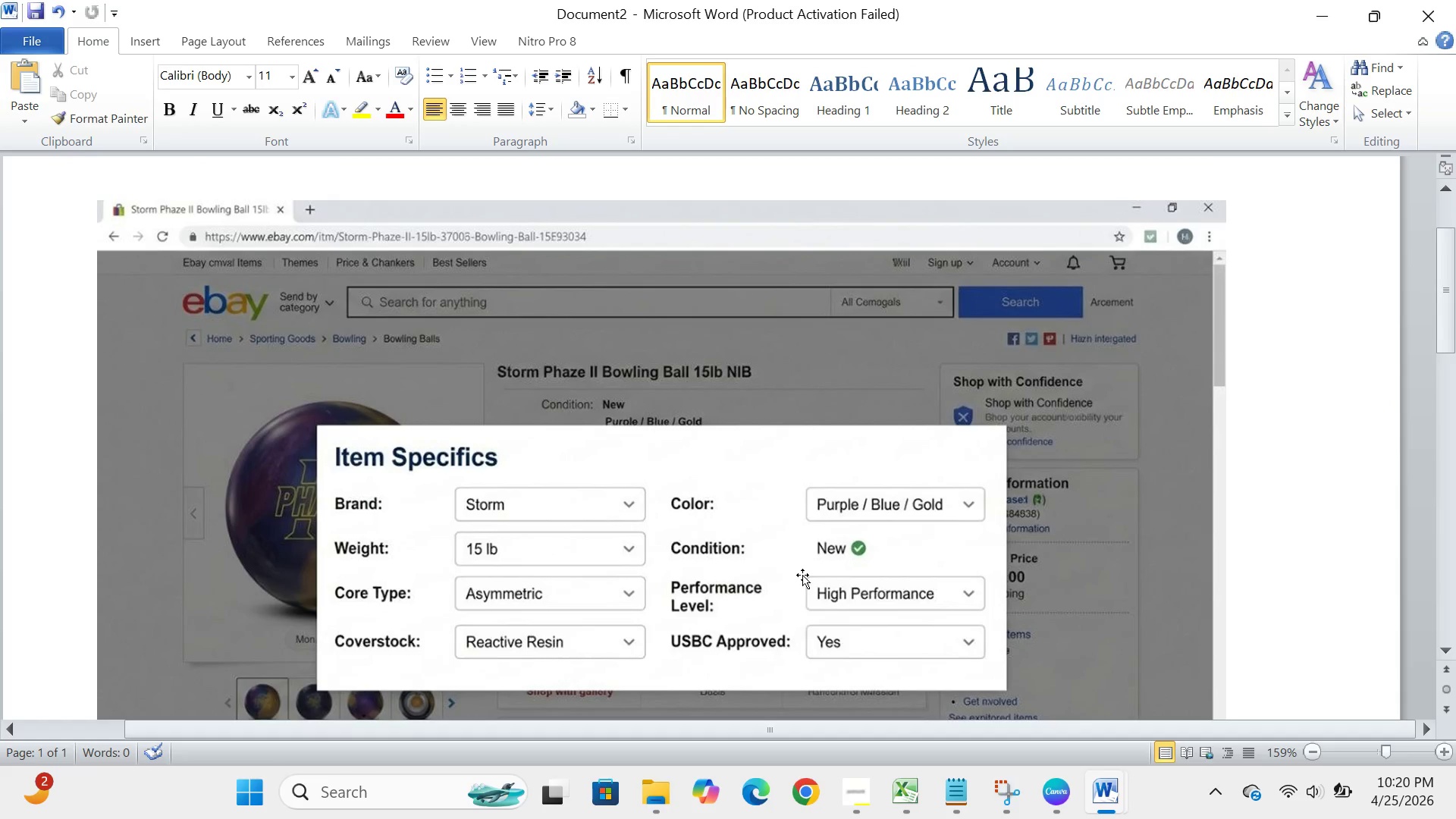 
scroll: coordinate [802, 575], scroll_direction: none, amount: 0.0
 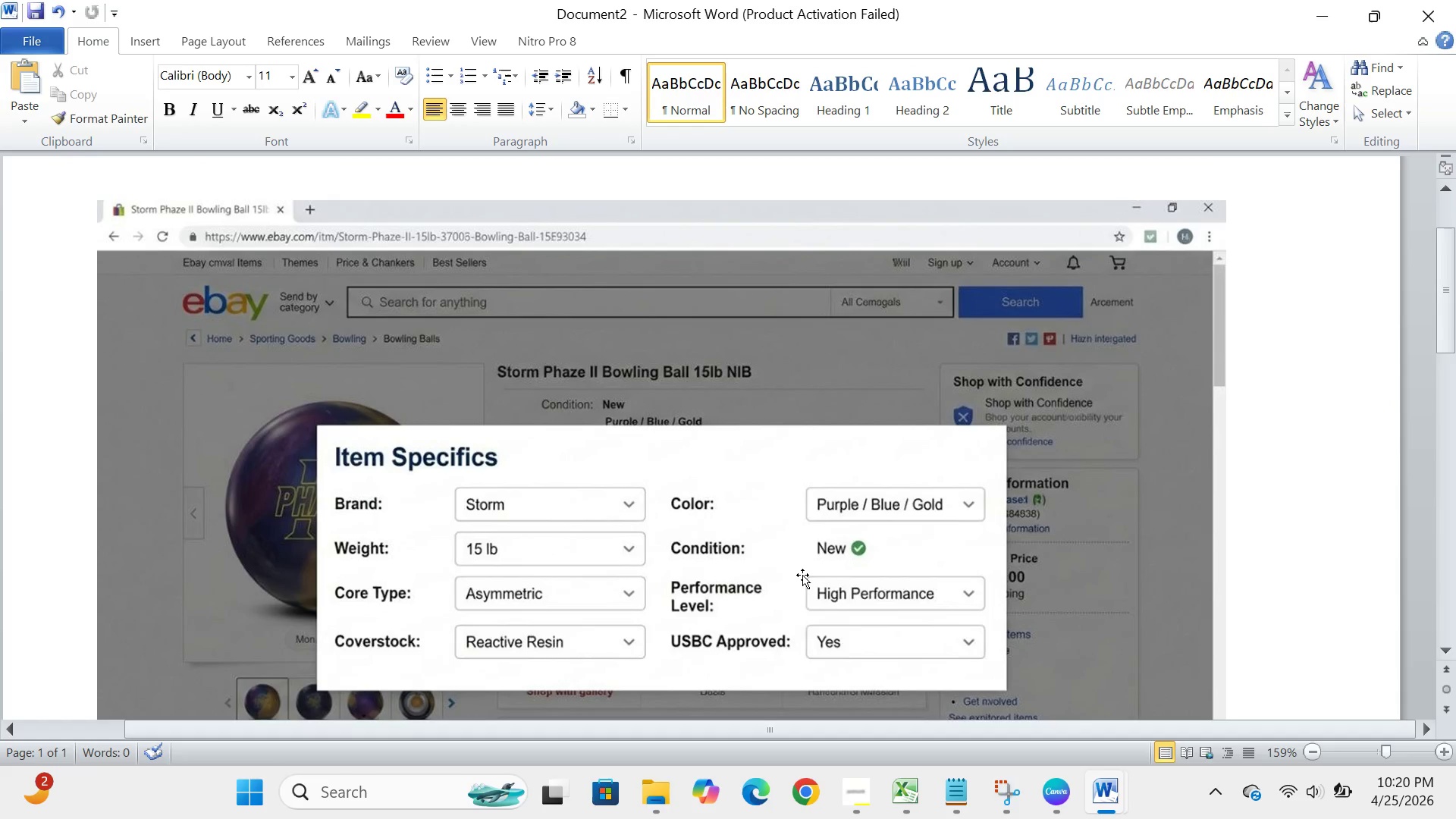 
scroll: coordinate [802, 575], scroll_direction: down, amount: 4.0
 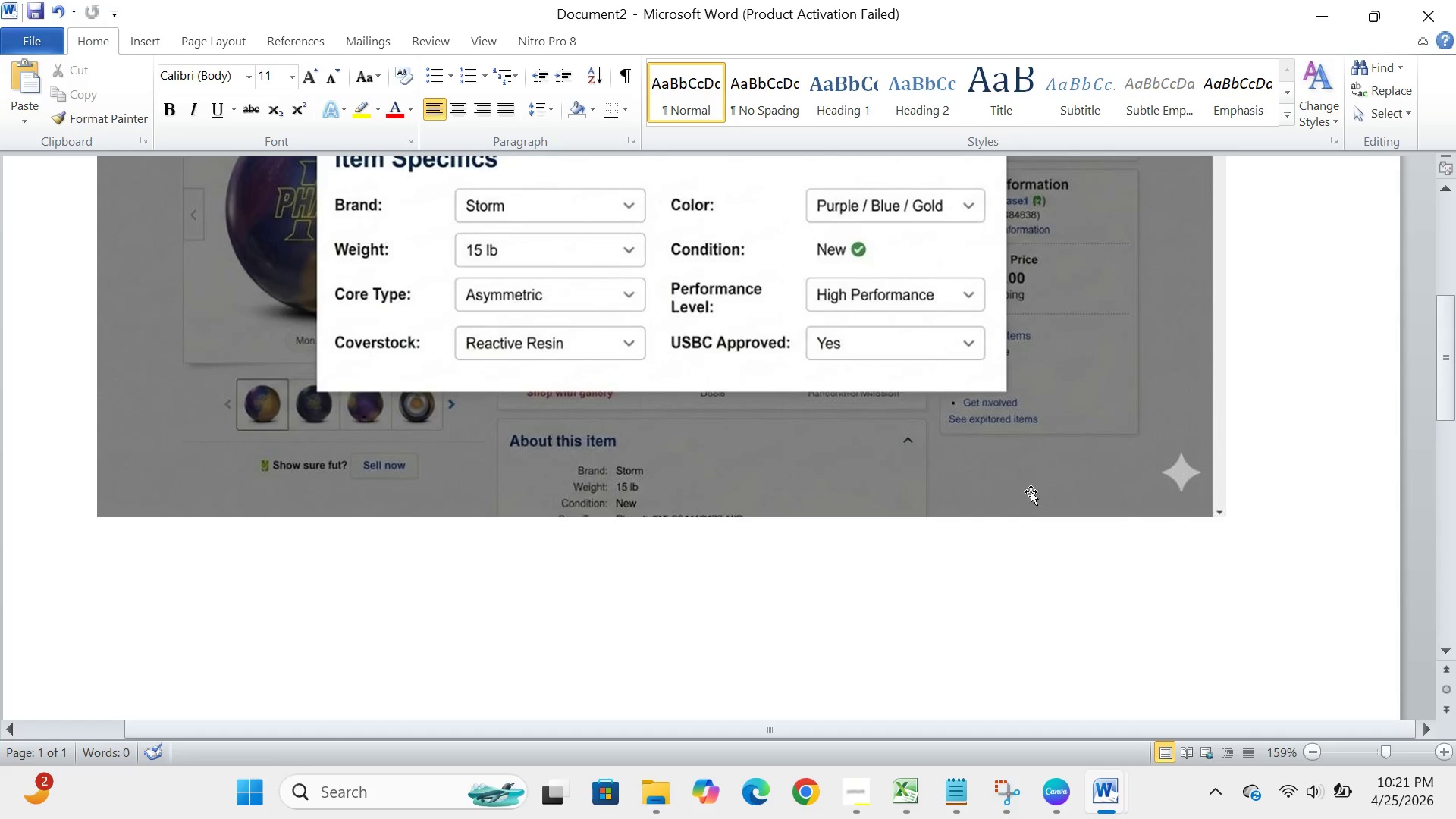 
scroll: coordinate [861, 462], scroll_direction: up, amount: 3.0
 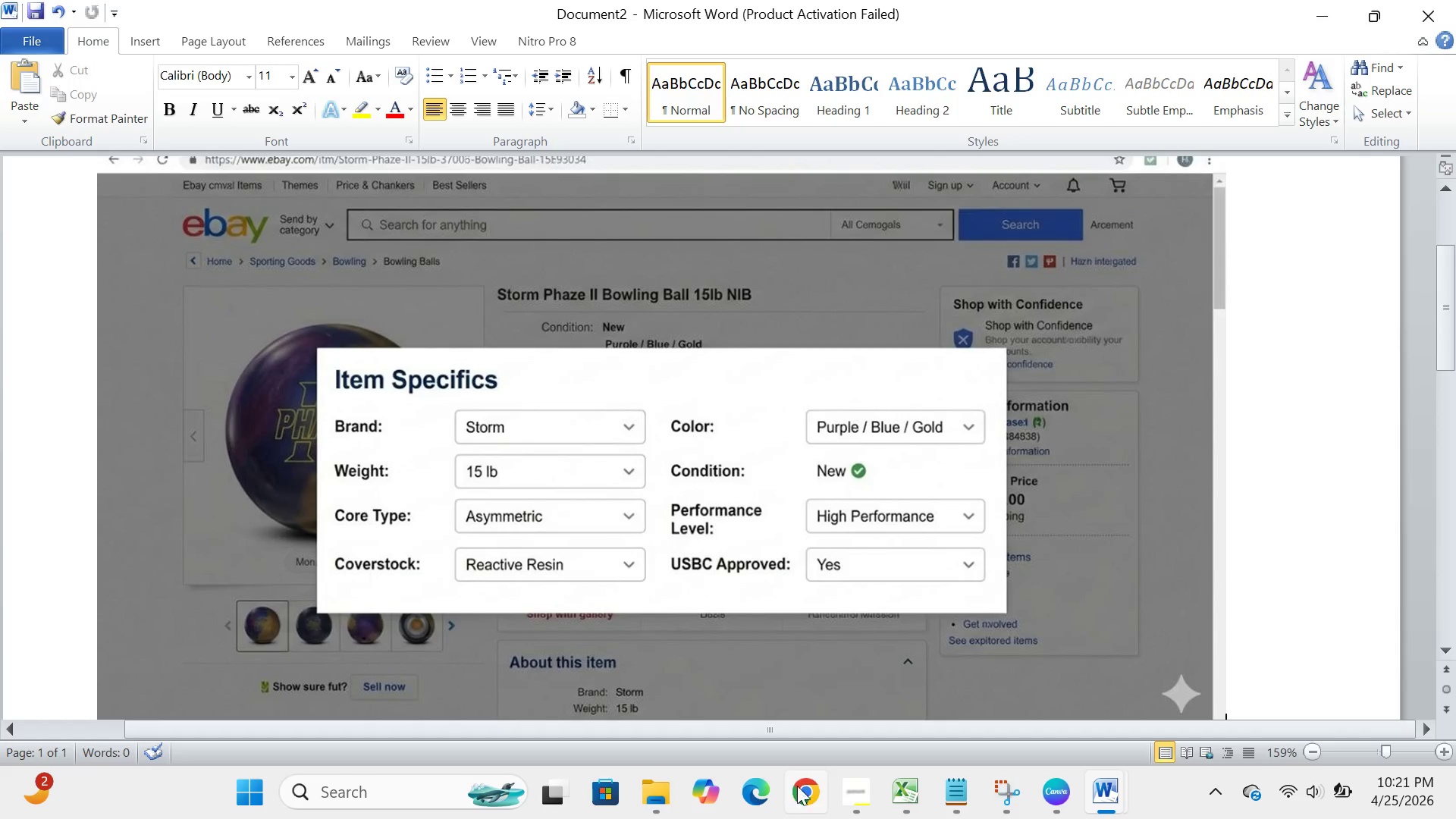 
left_click([810, 792])
 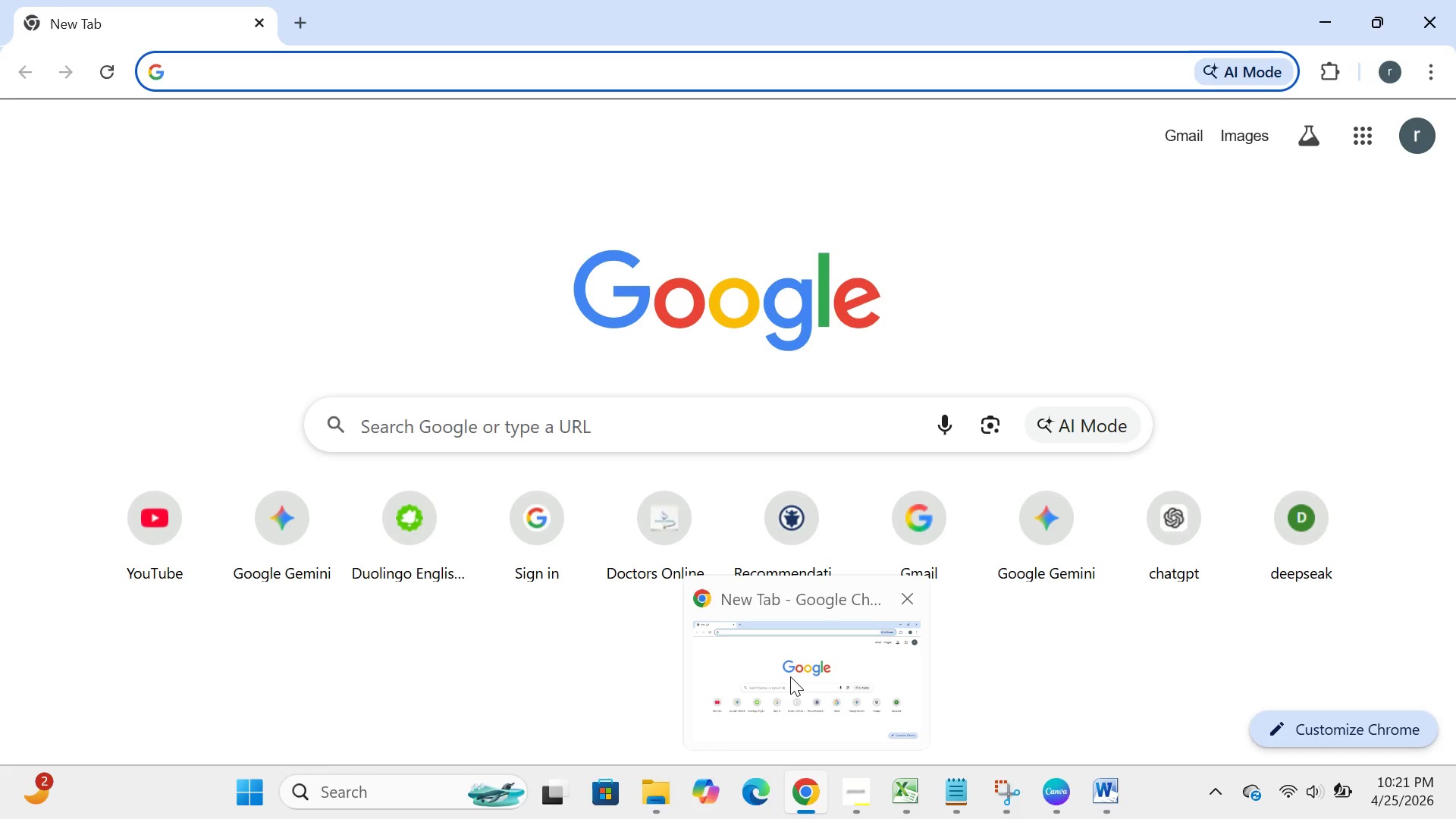 
wait(11.62)
 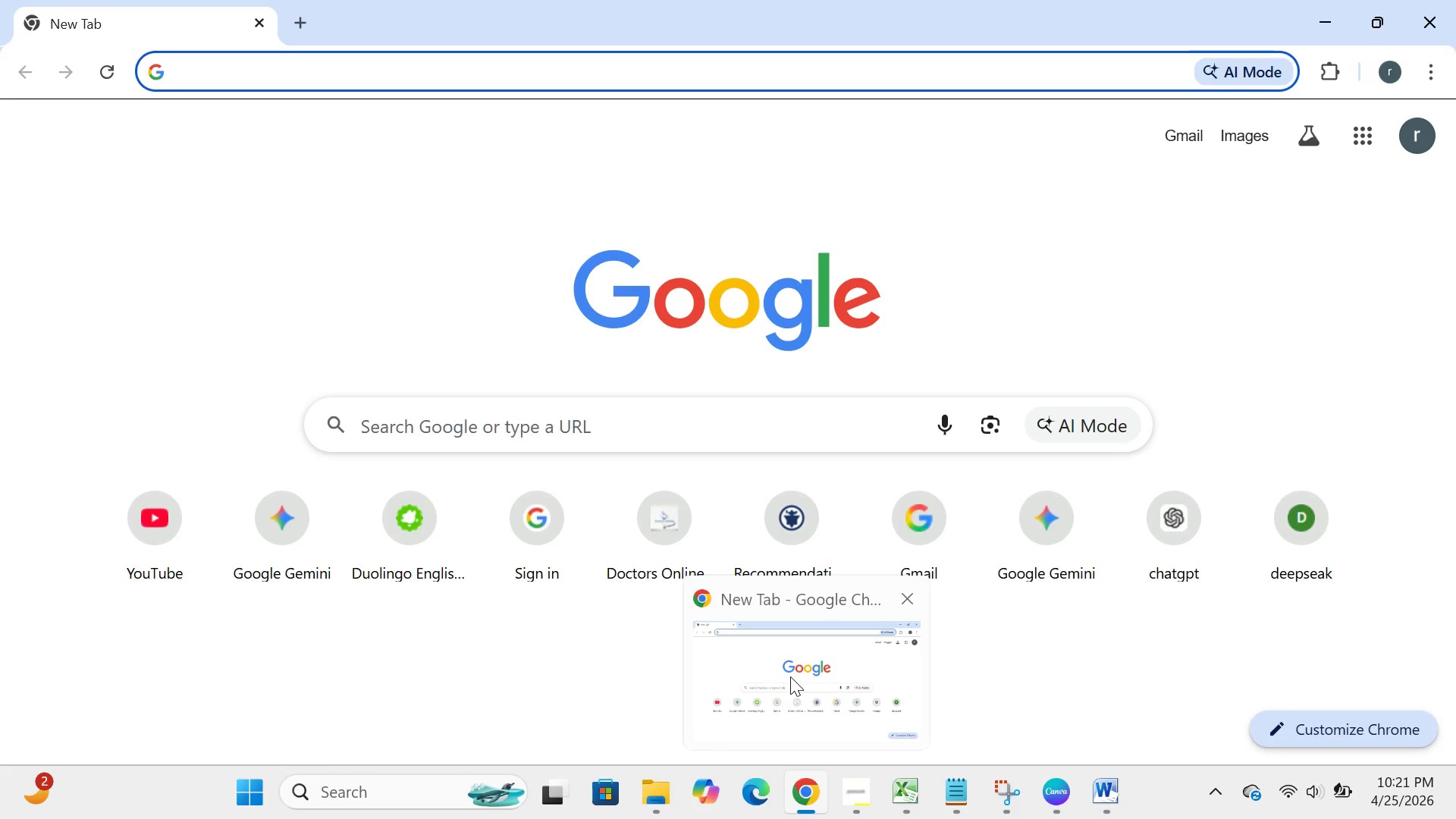 
left_click([855, 786])